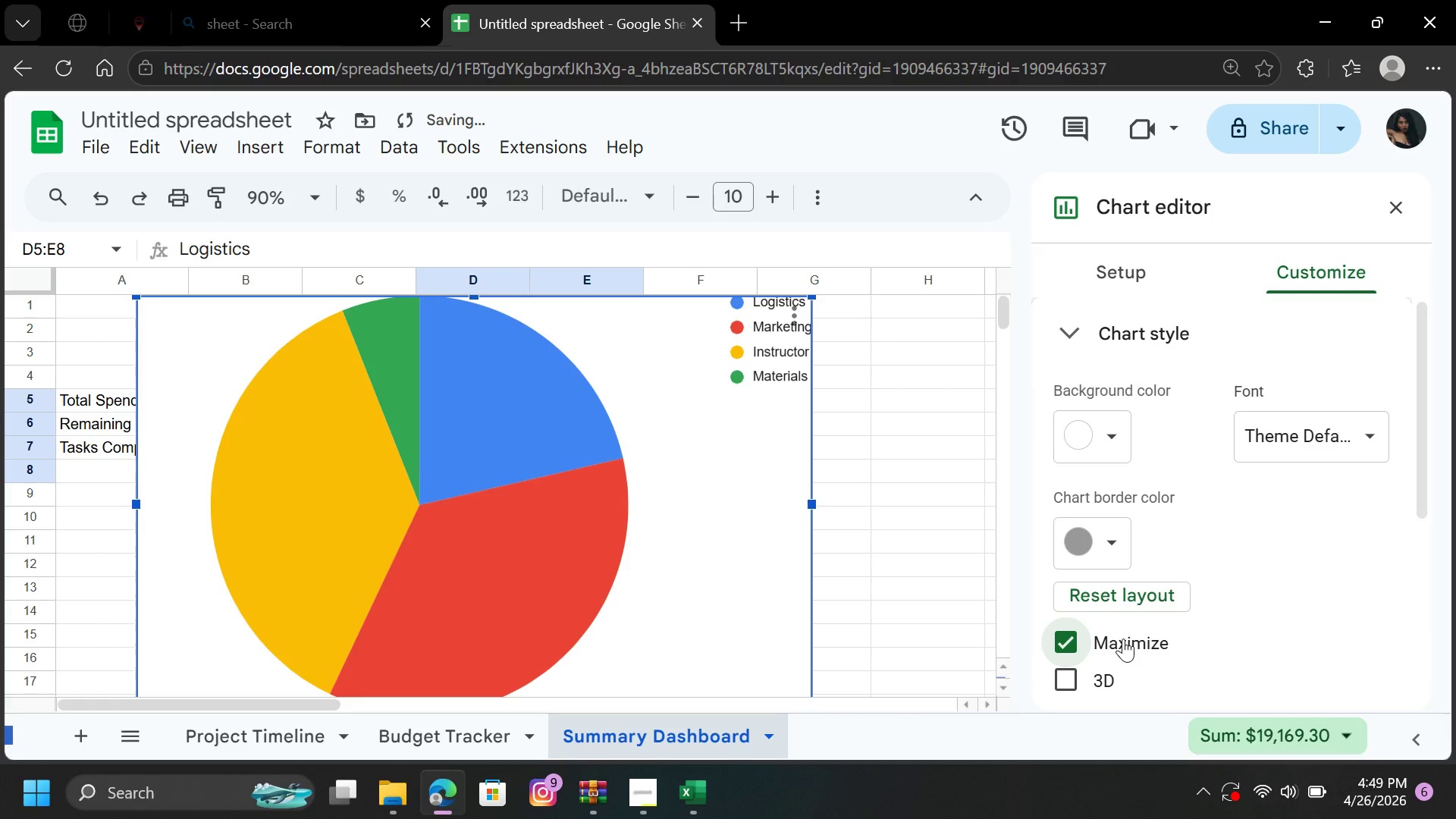 
left_click([1123, 639])
 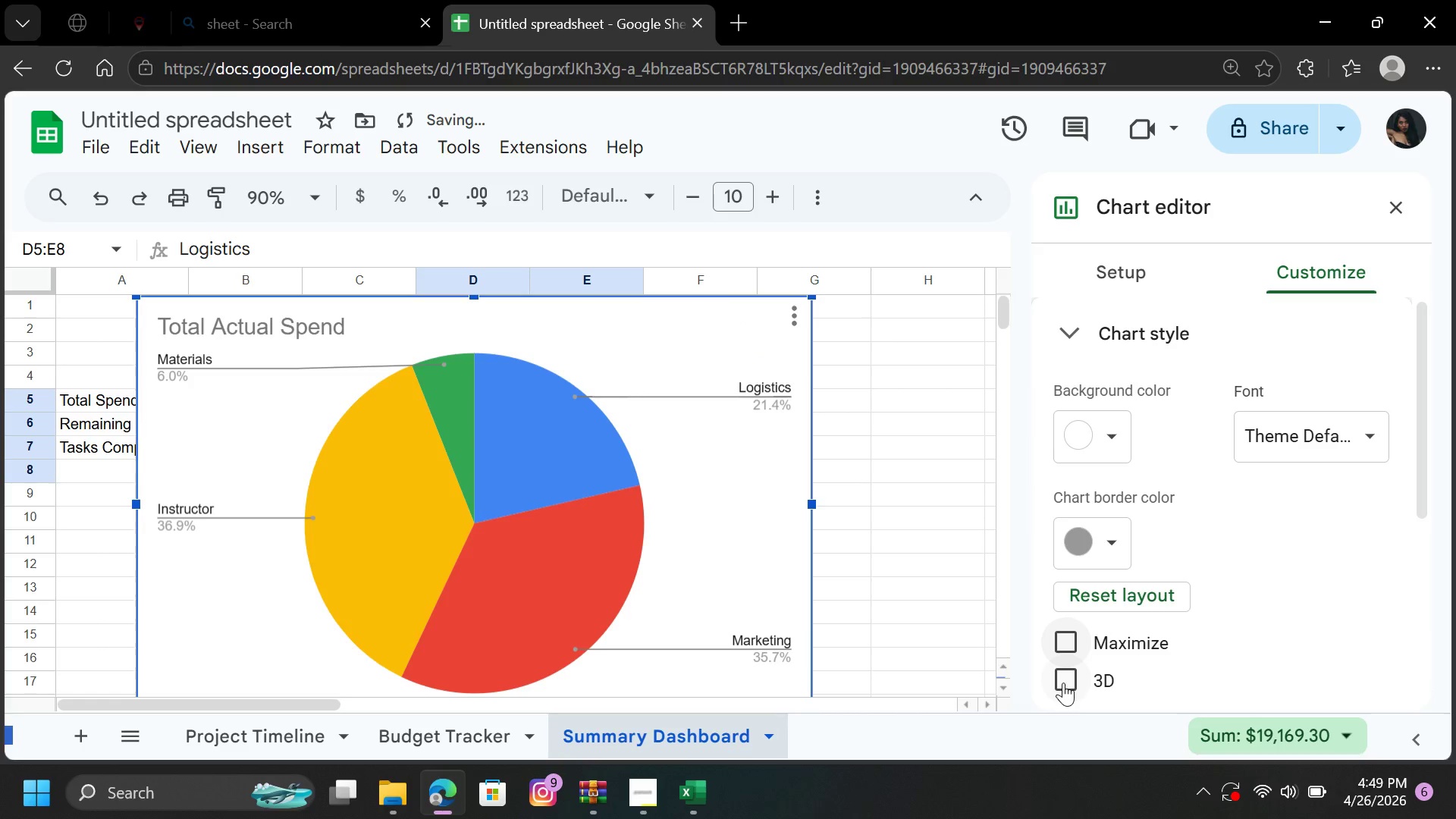 
left_click([1063, 682])
 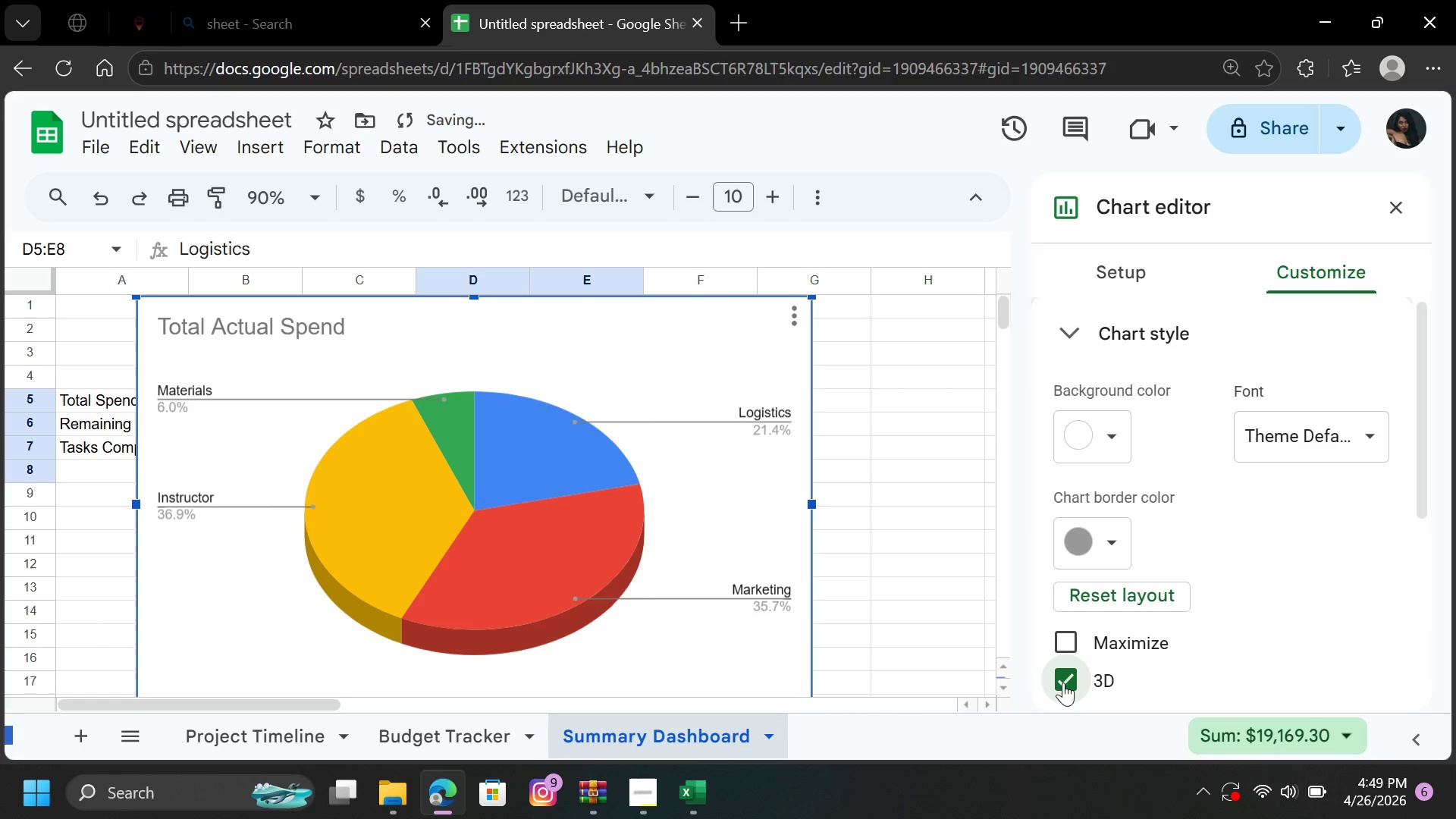 
left_click([1063, 682])
 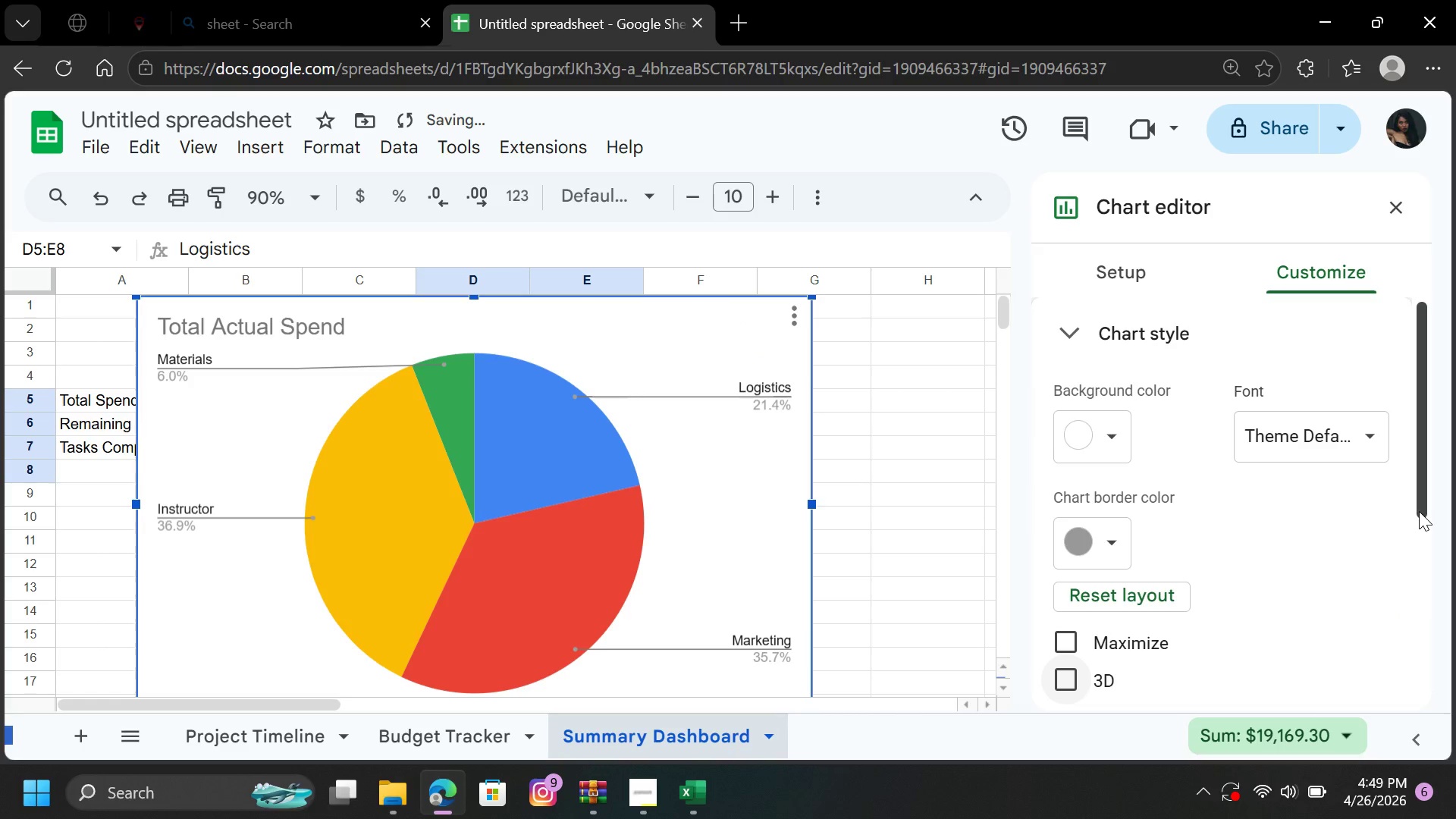 
left_click_drag(start_coordinate=[1419, 511], to_coordinate=[1417, 640])
 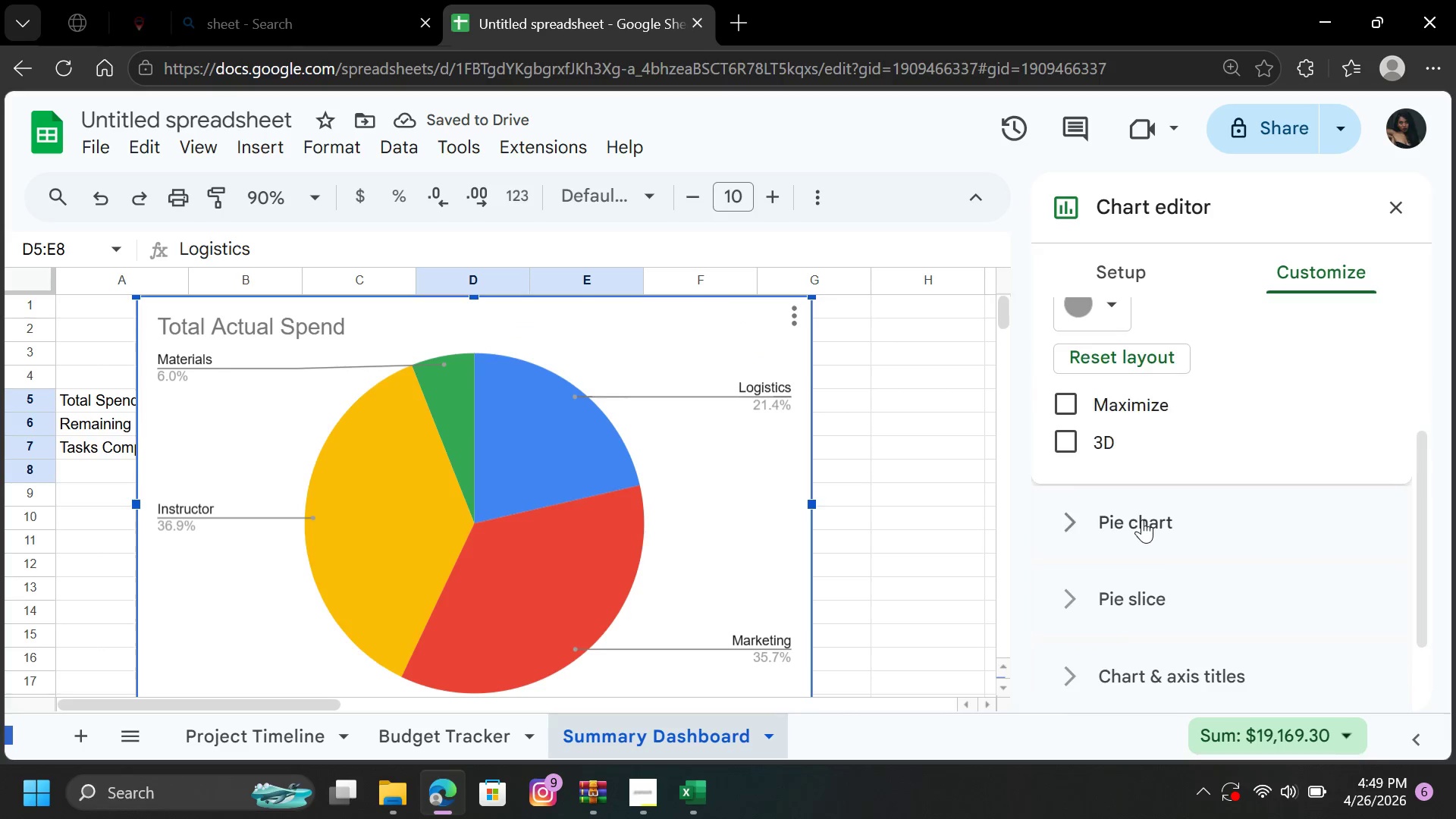 
left_click([1142, 519])
 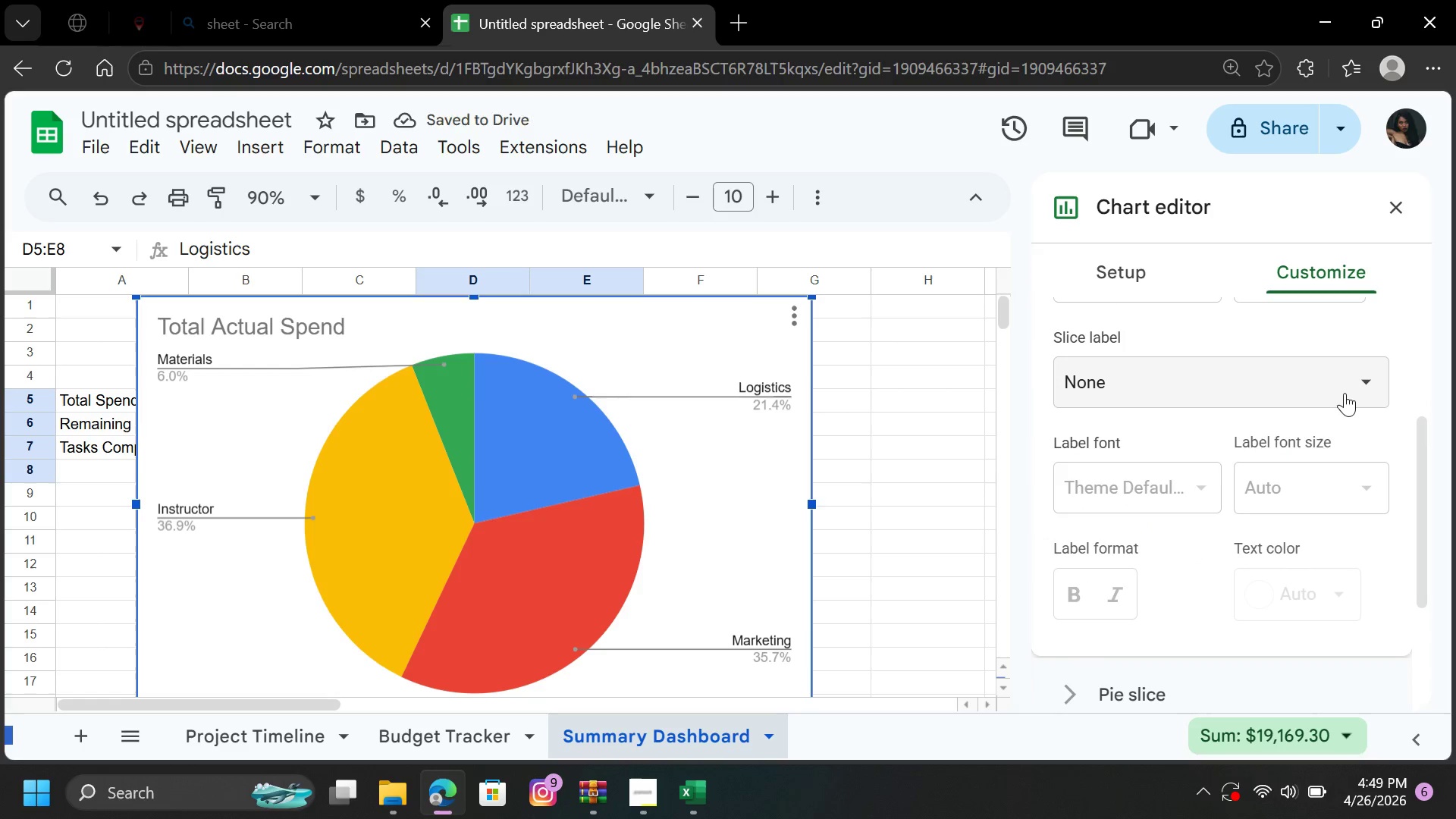 
left_click([1345, 393])
 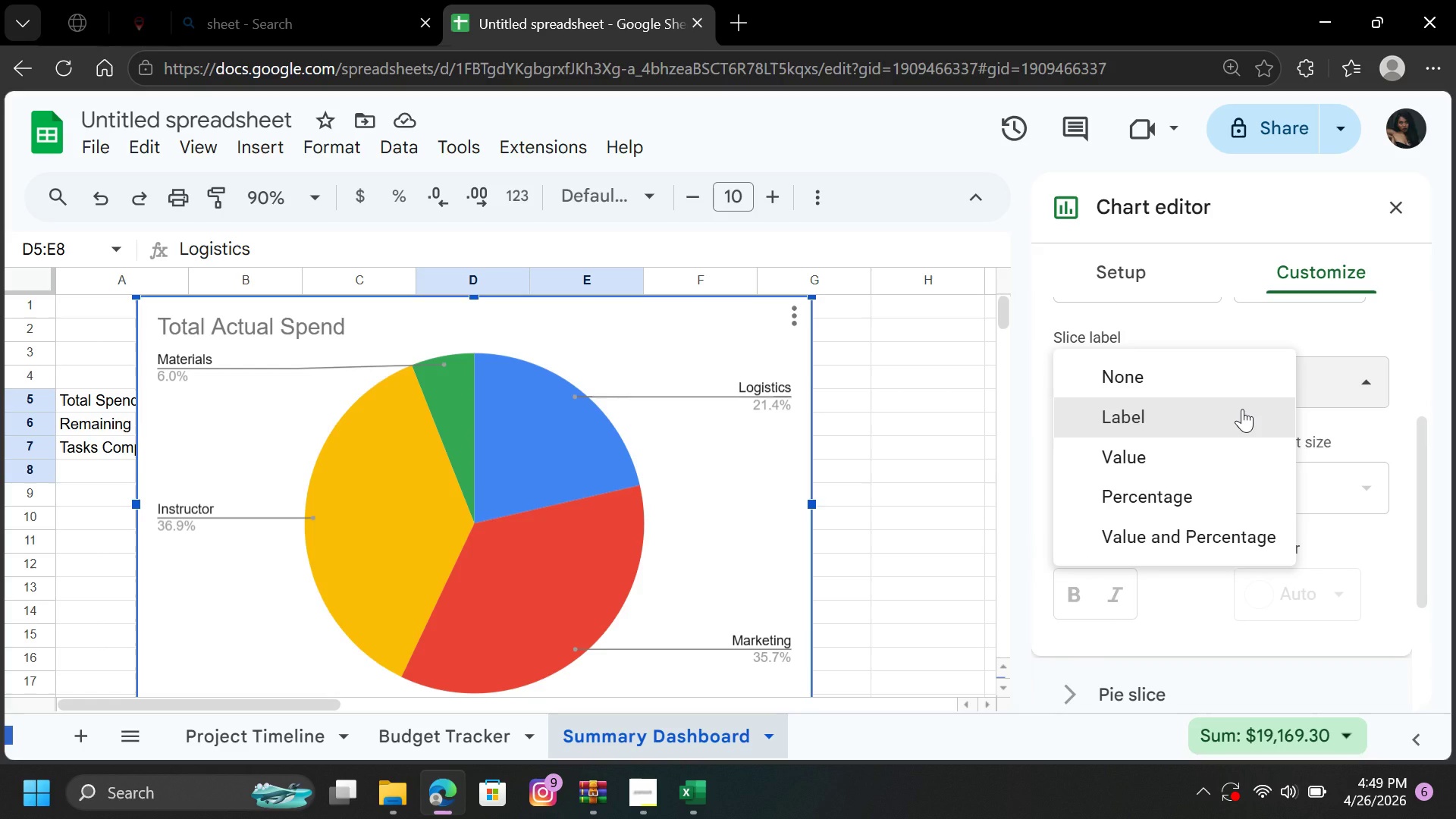 
left_click([1242, 409])
 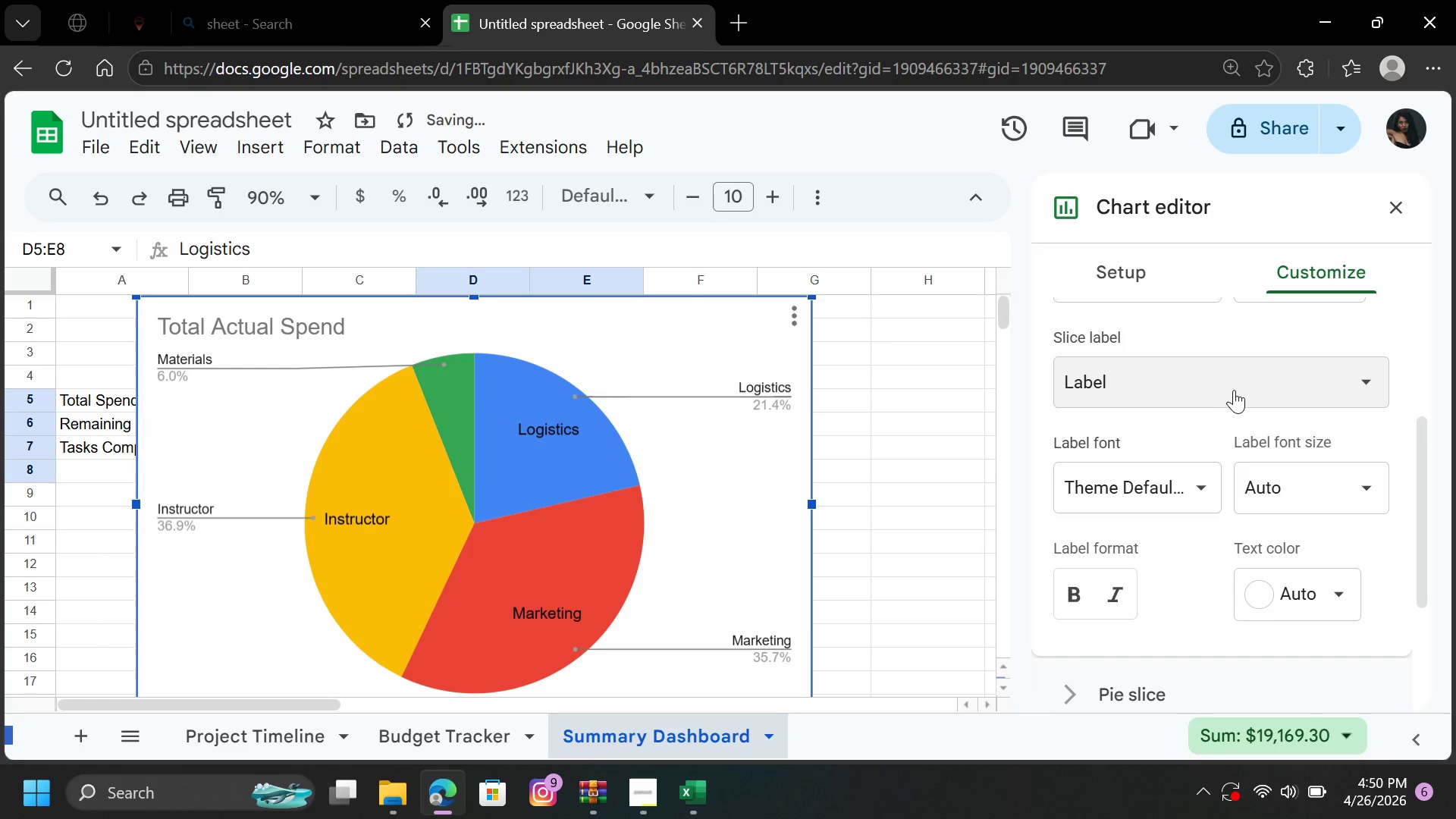 
left_click([1235, 389])
 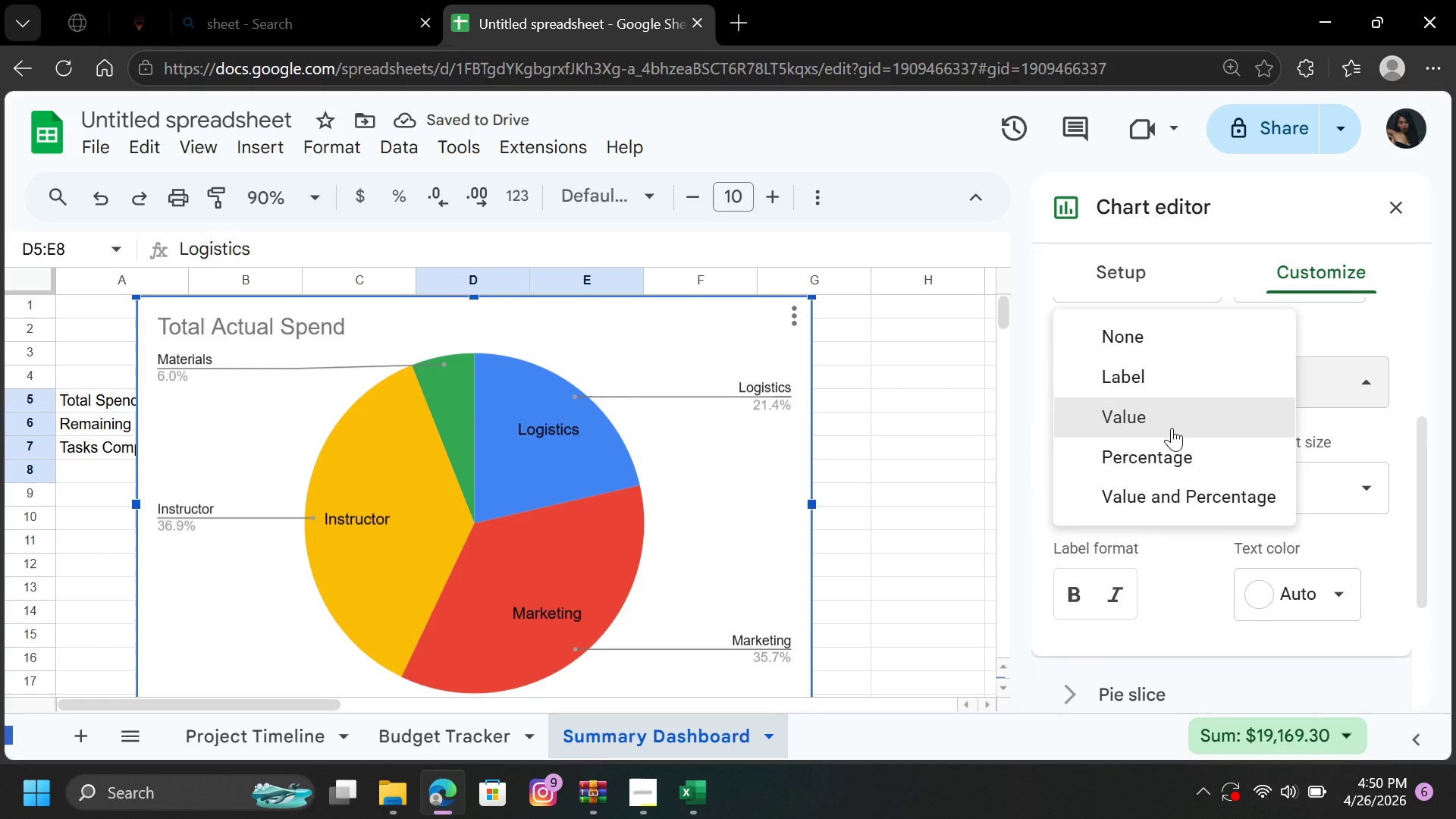 
left_click([1172, 428])
 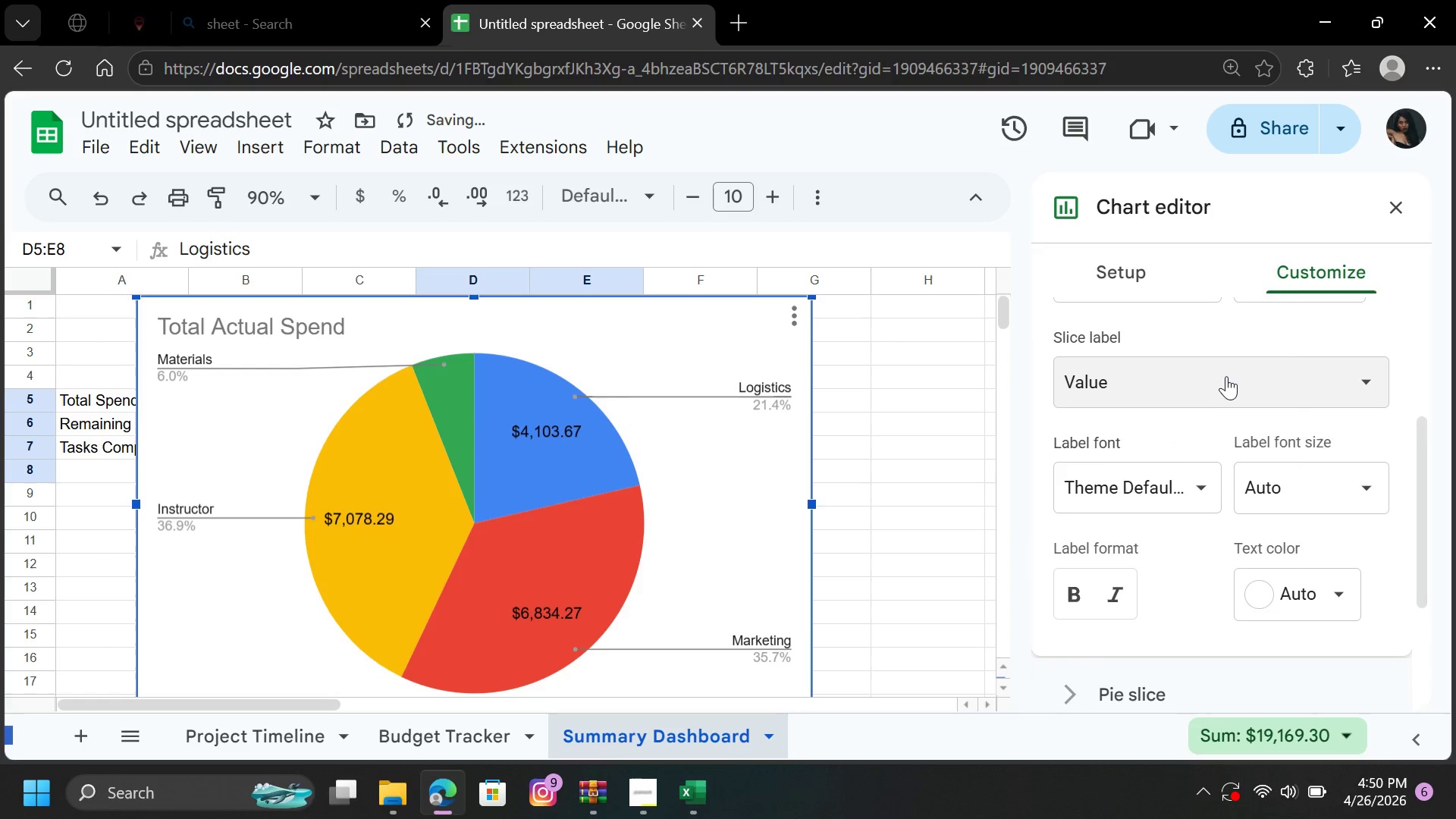 
left_click([1227, 375])
 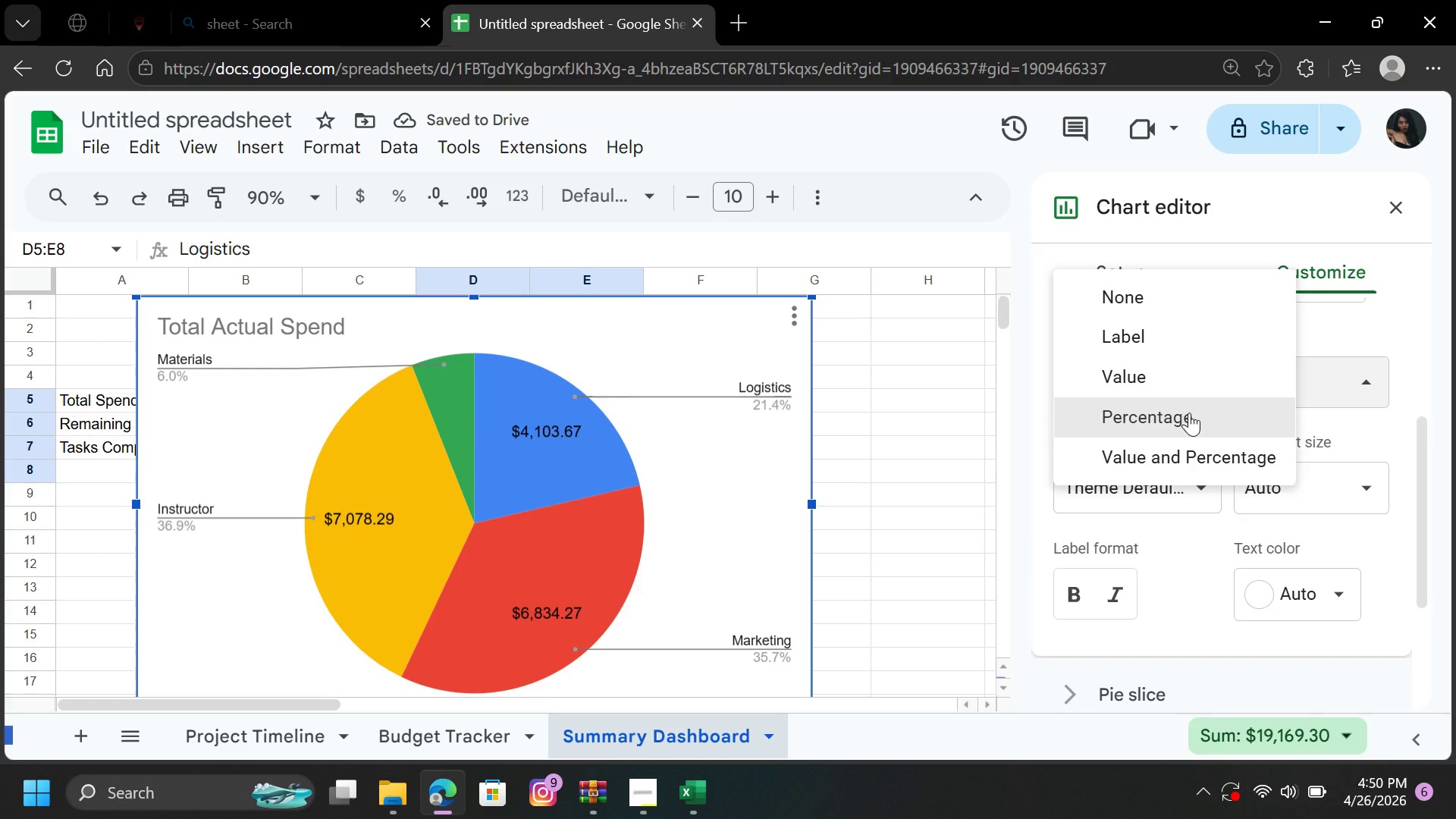 
left_click([1189, 413])
 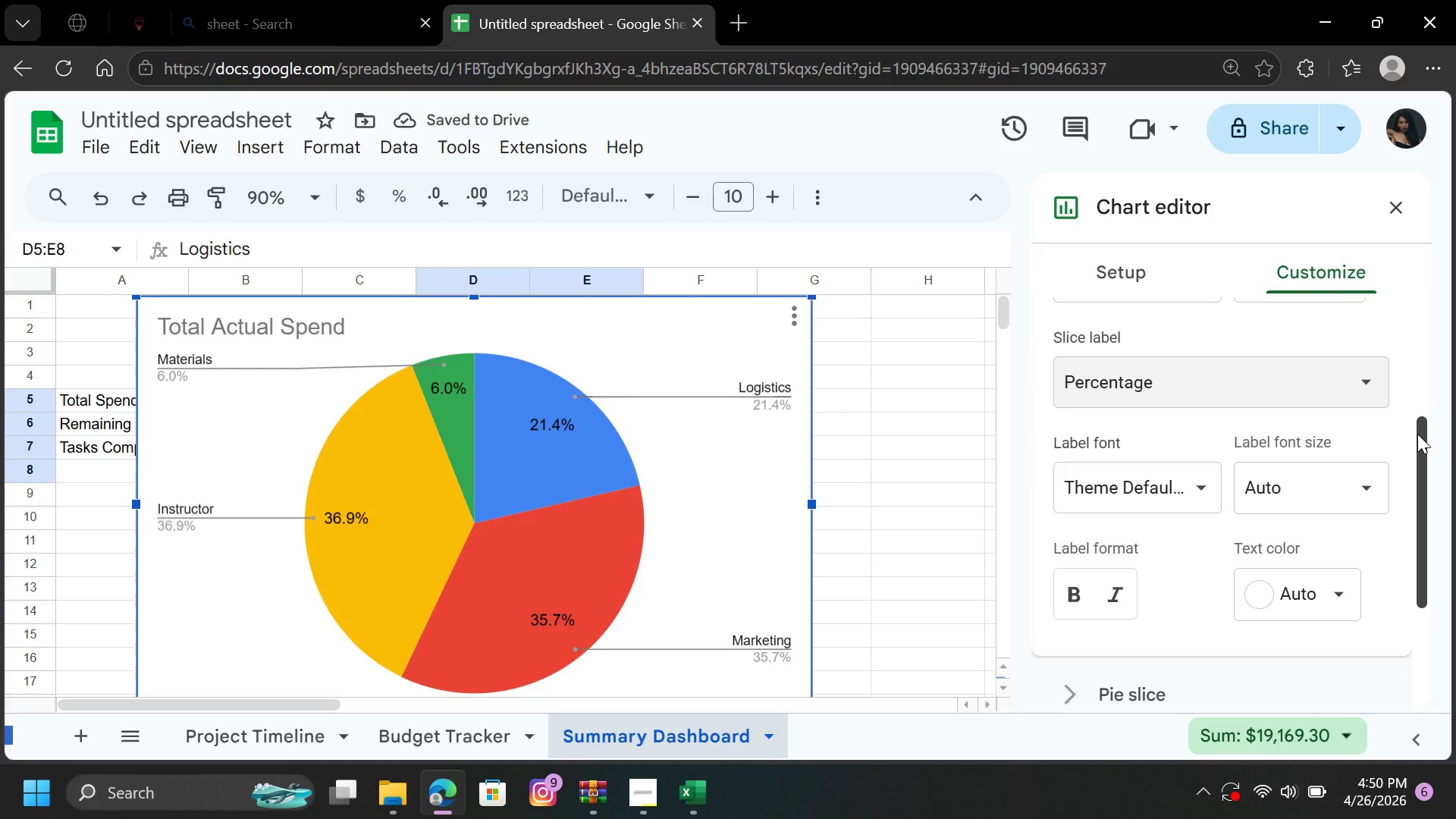 
left_click_drag(start_coordinate=[1417, 455], to_coordinate=[1407, 594])
 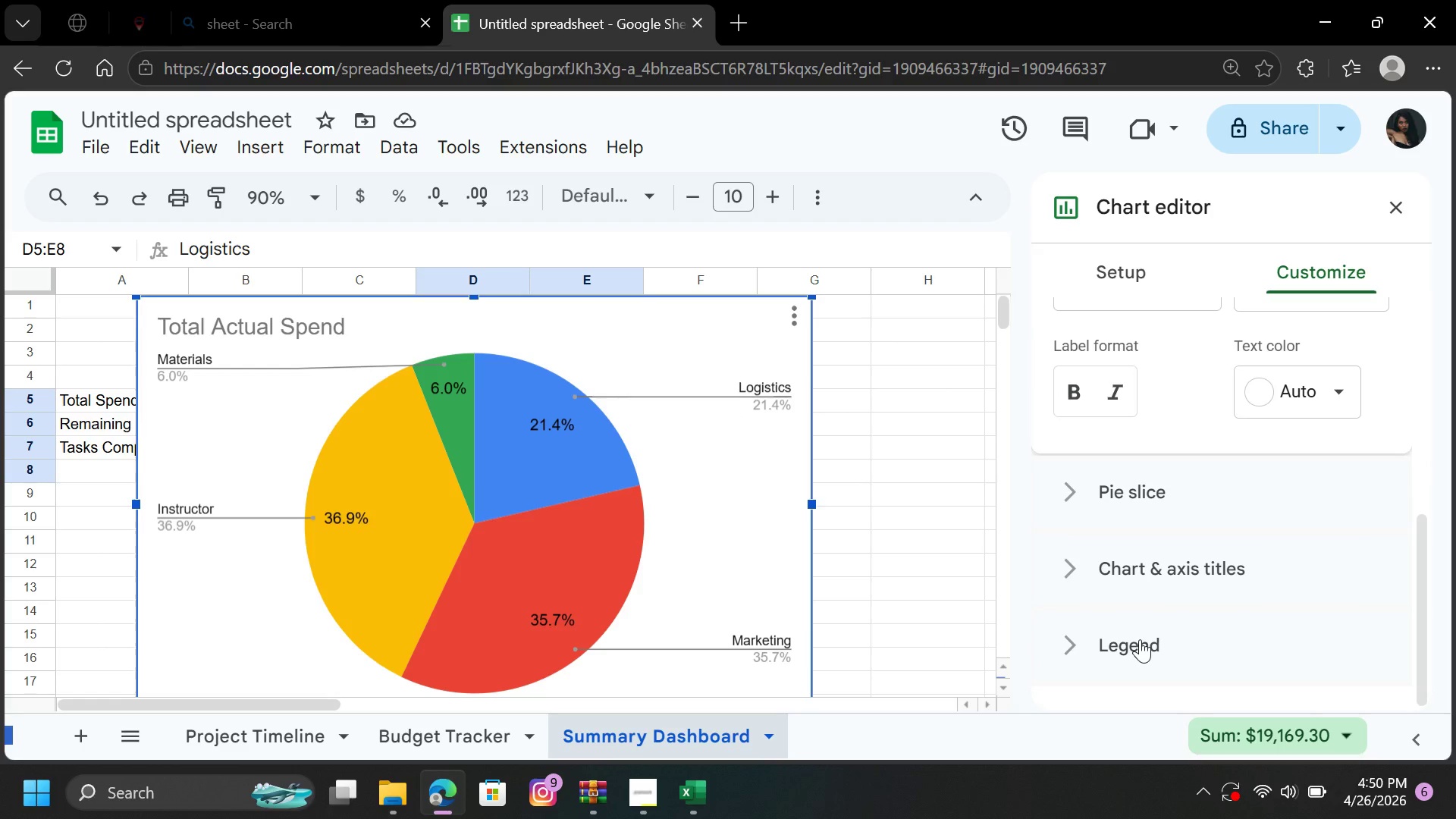 
left_click([1140, 639])
 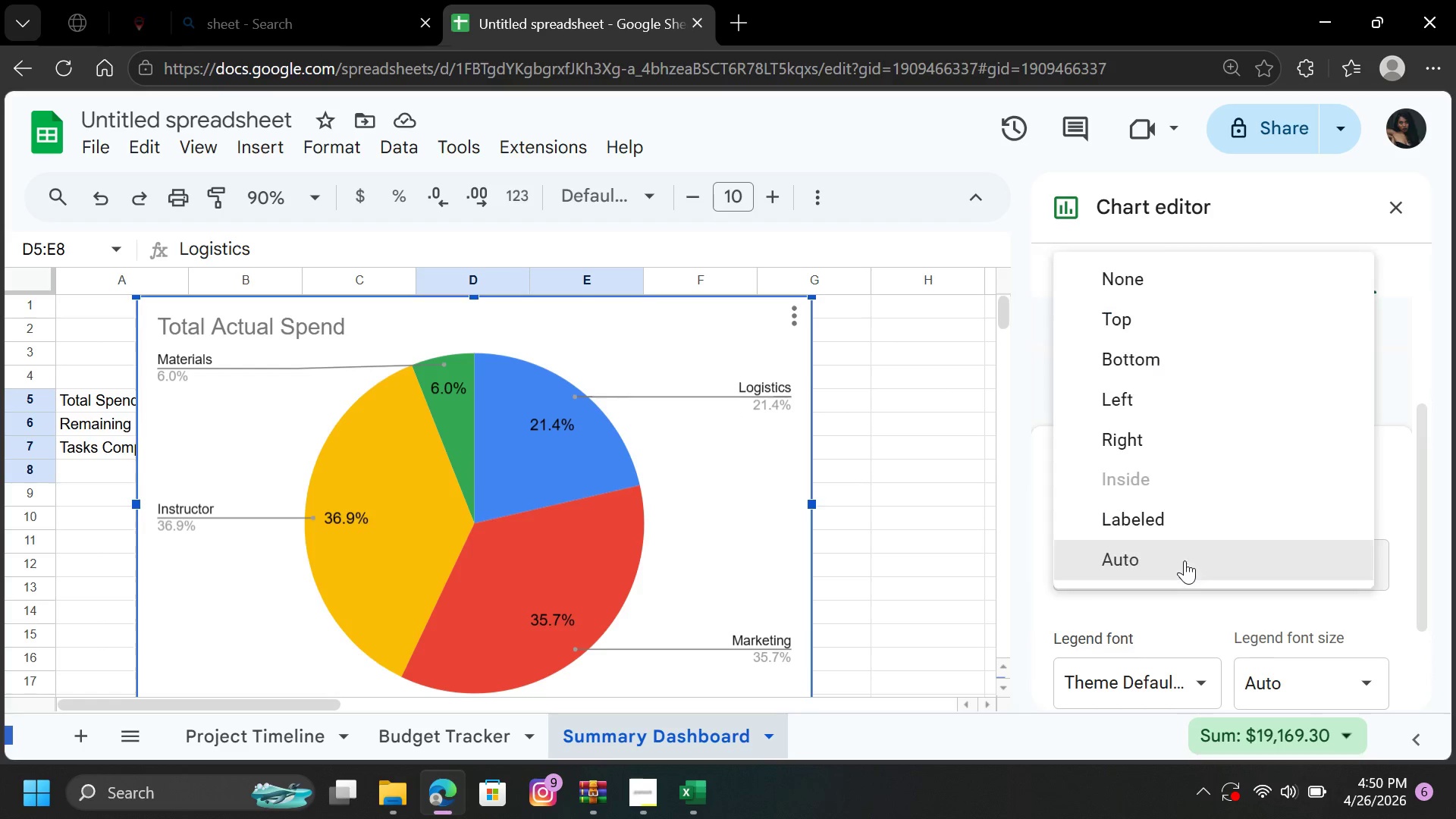 
left_click([1185, 560])
 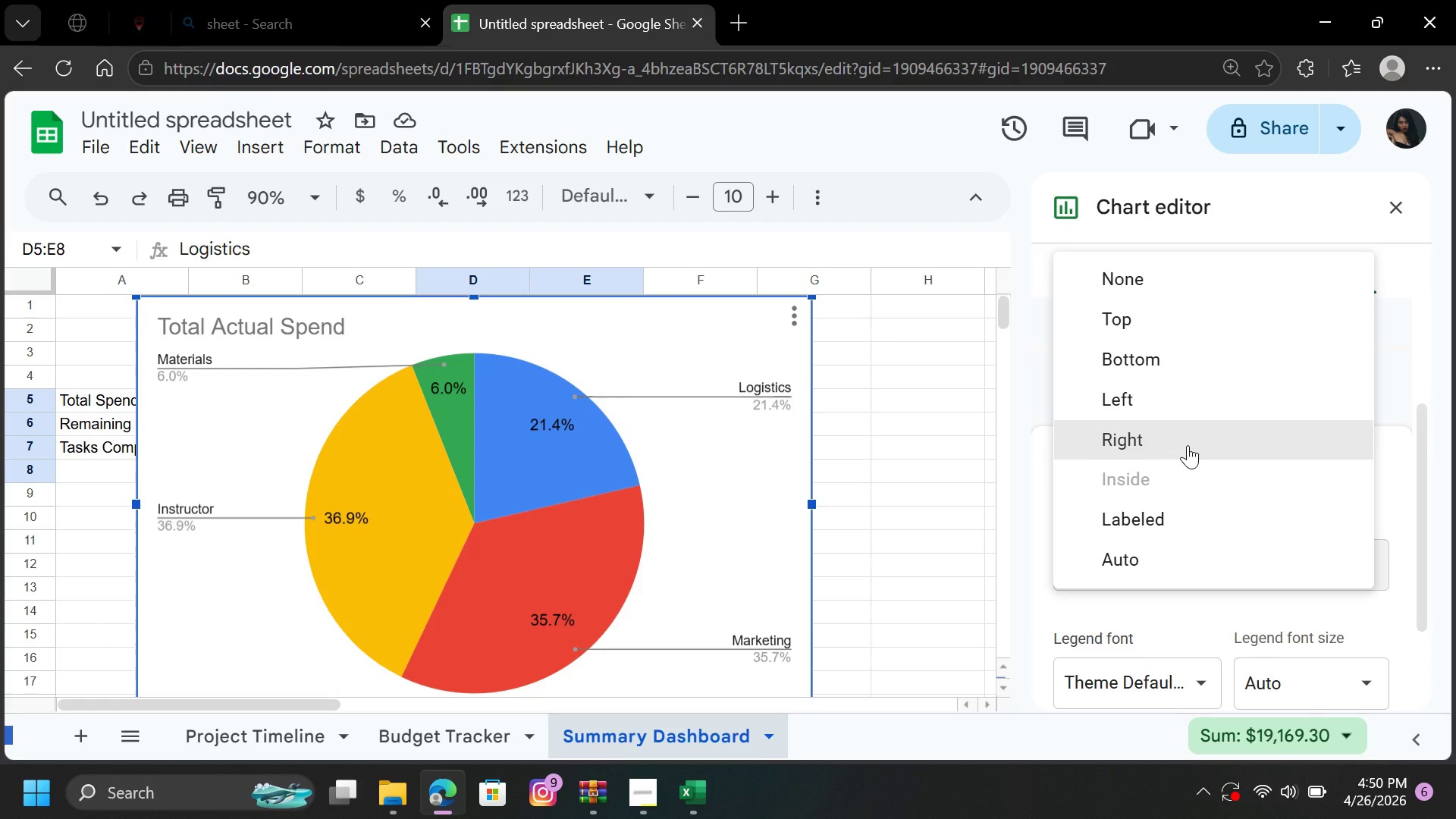 
left_click([1188, 445])
 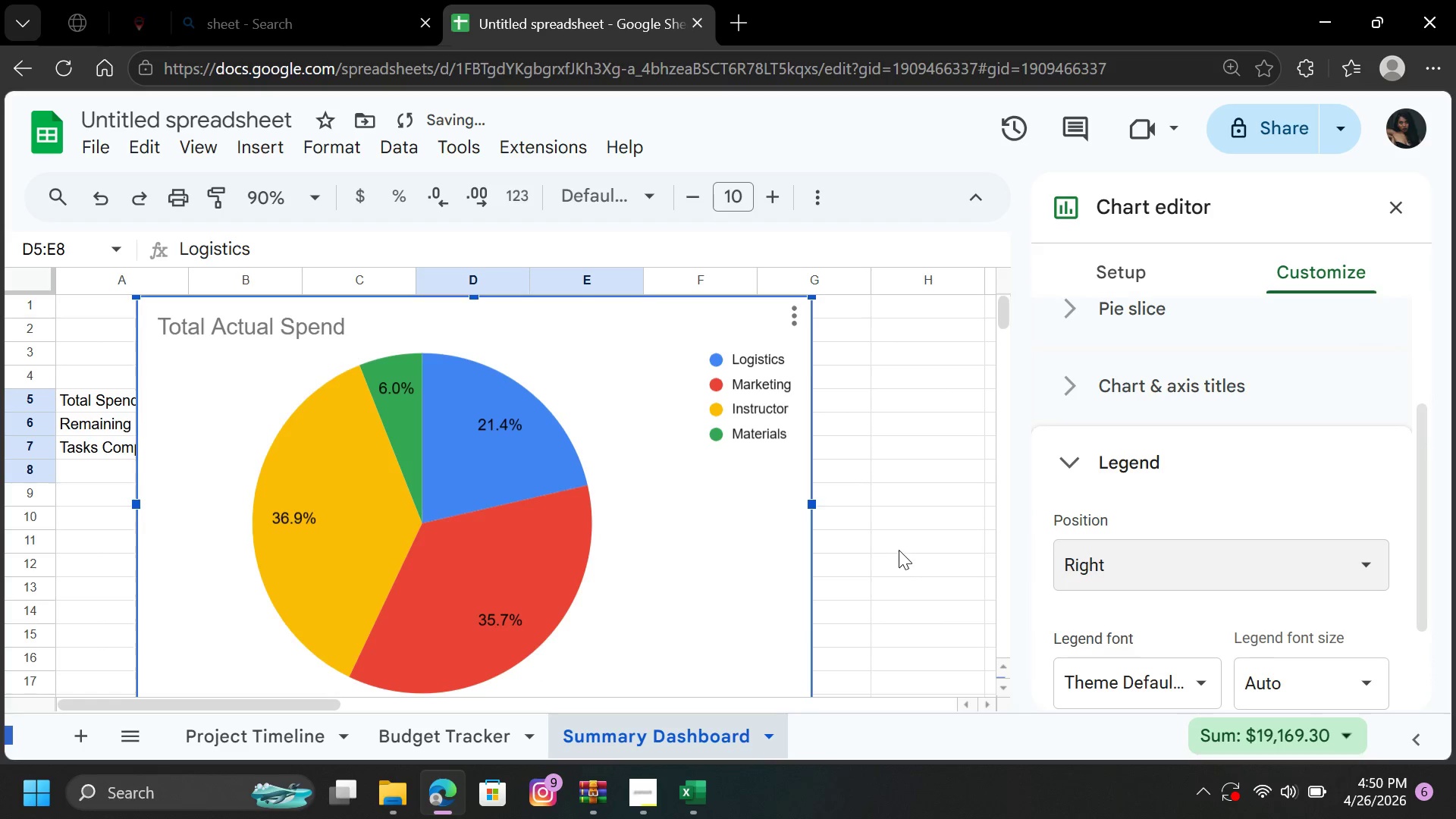 
left_click([899, 548])
 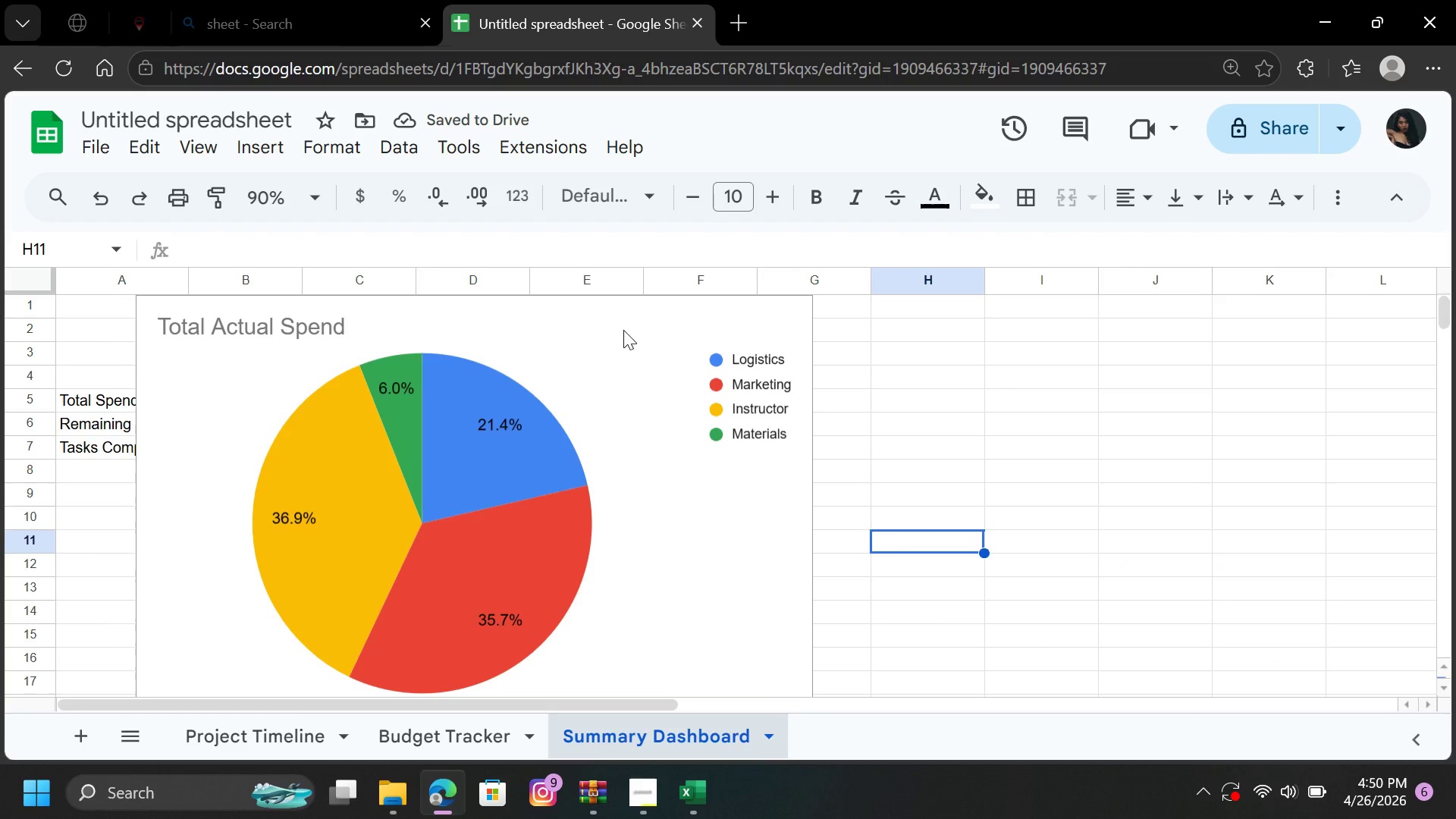 
left_click([623, 330])
 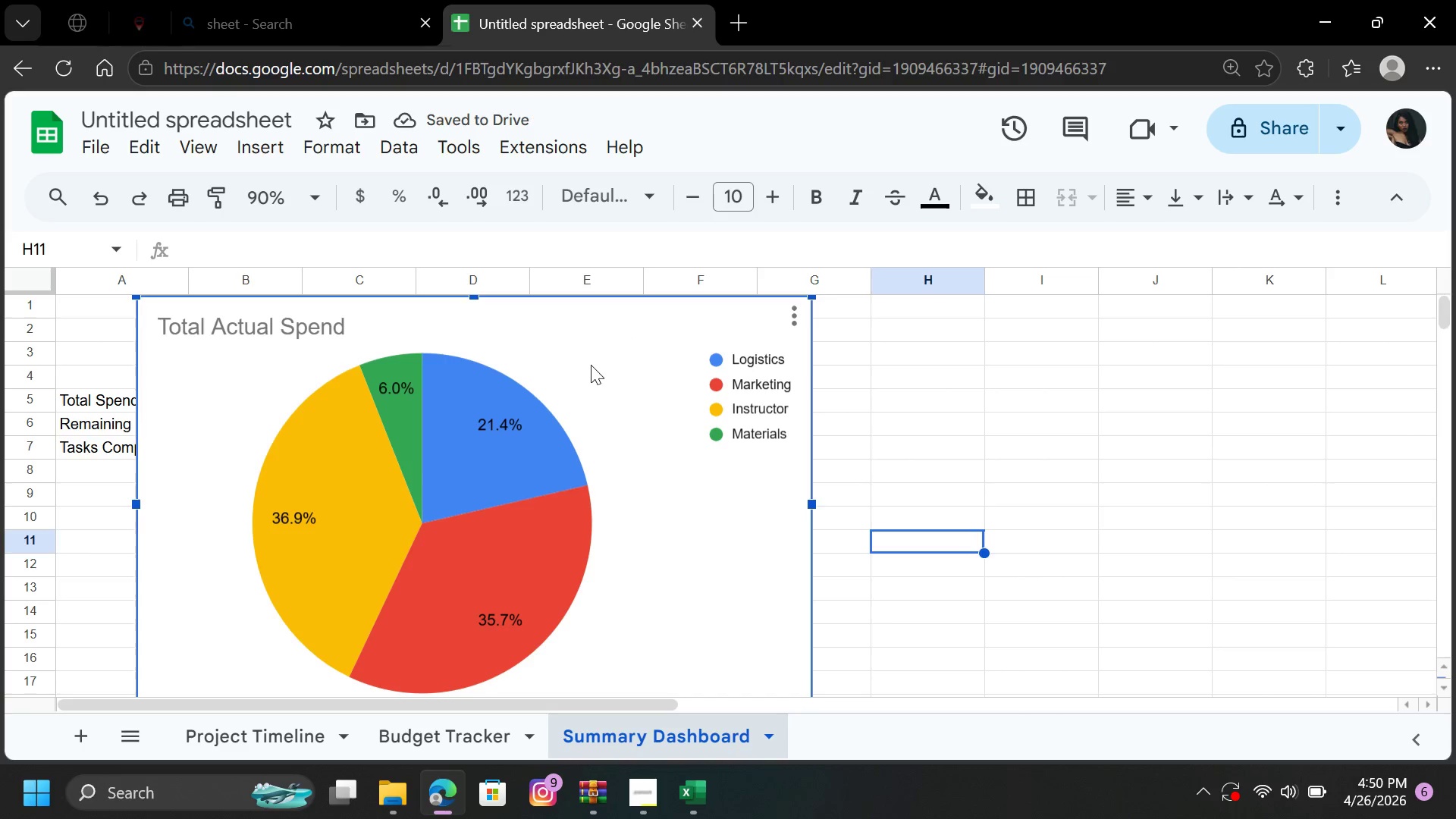 
left_click_drag(start_coordinate=[591, 365], to_coordinate=[629, 604])
 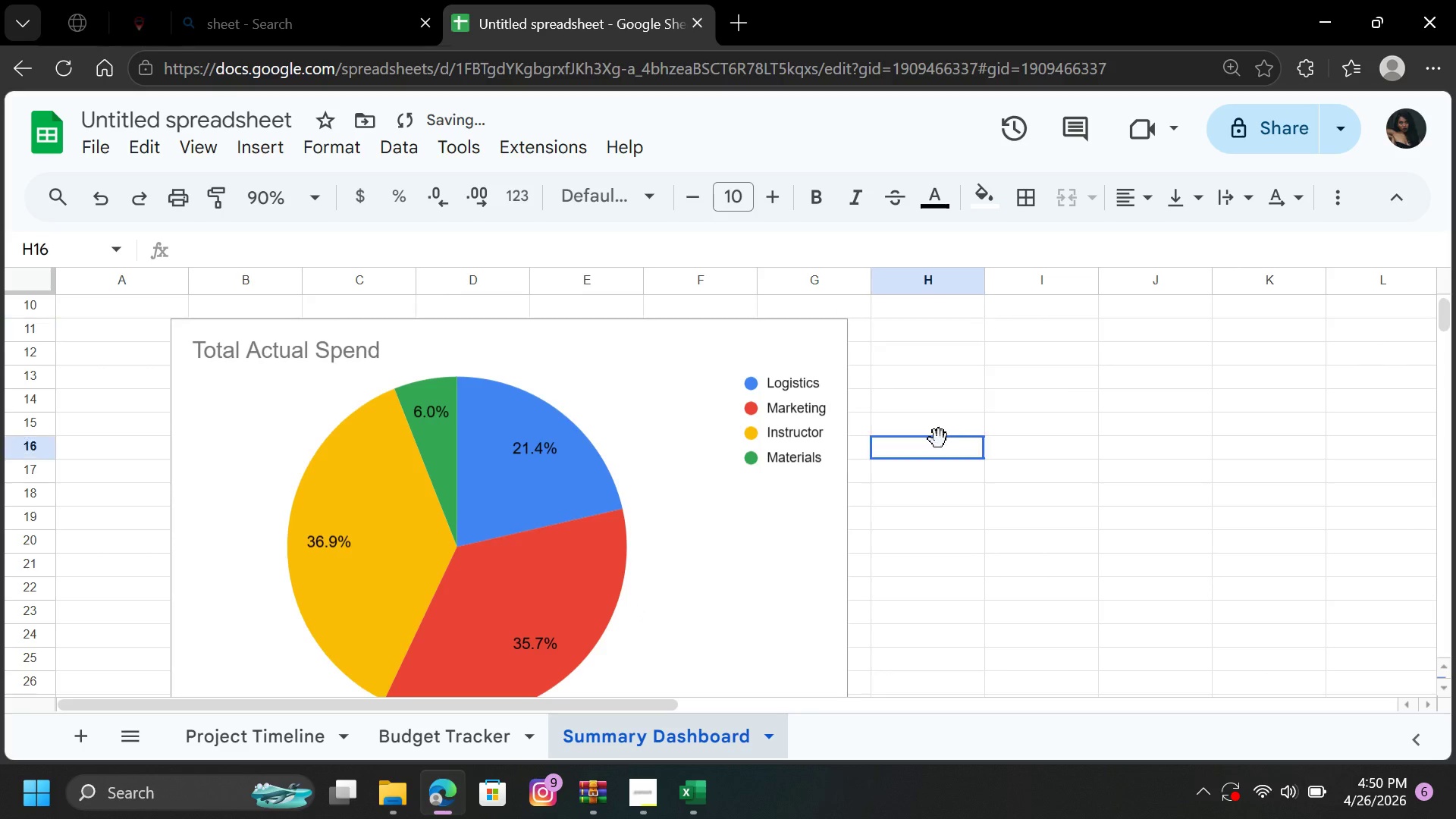 
left_click([939, 439])
 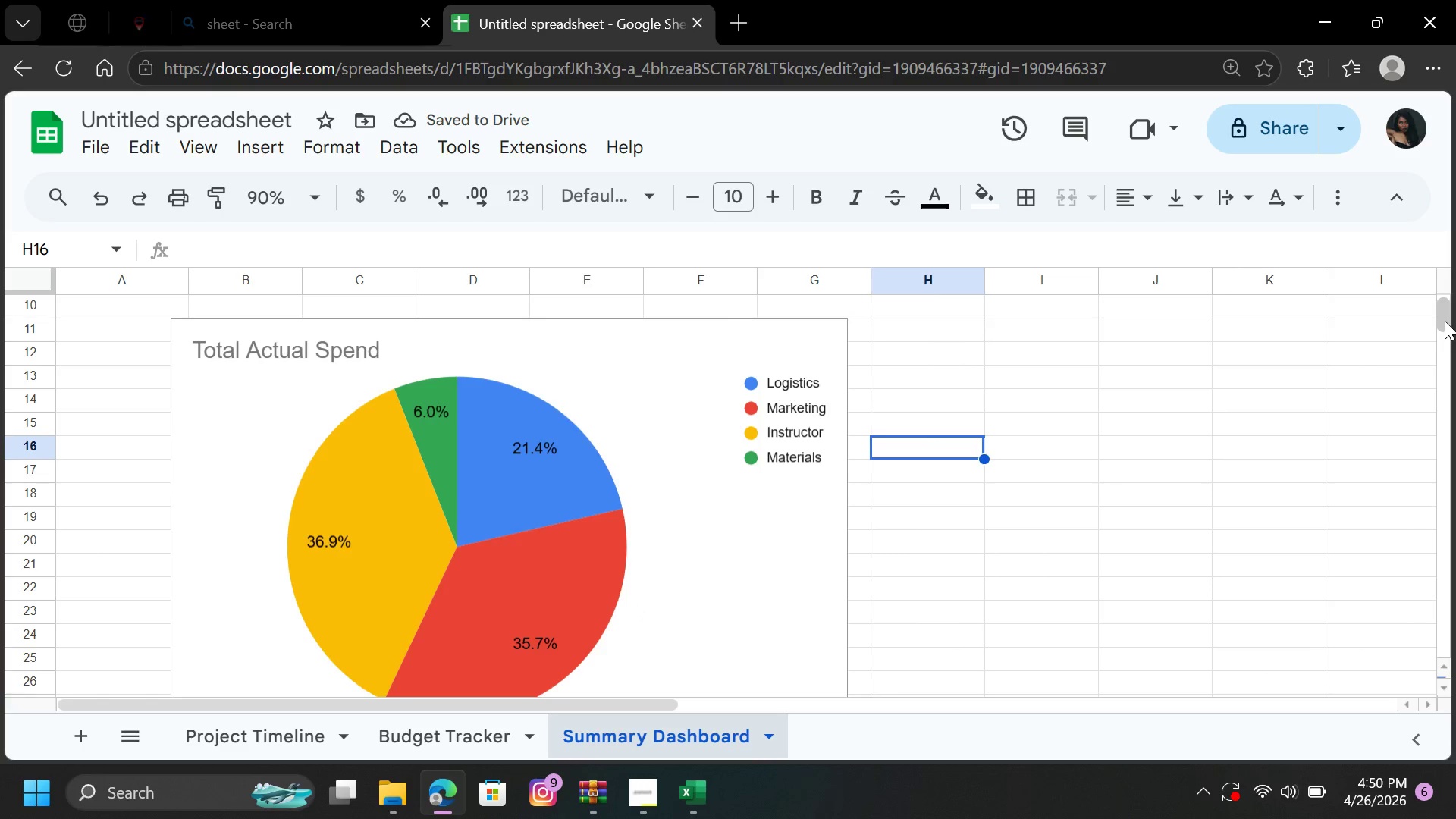 
left_click_drag(start_coordinate=[1445, 321], to_coordinate=[1445, 295])
 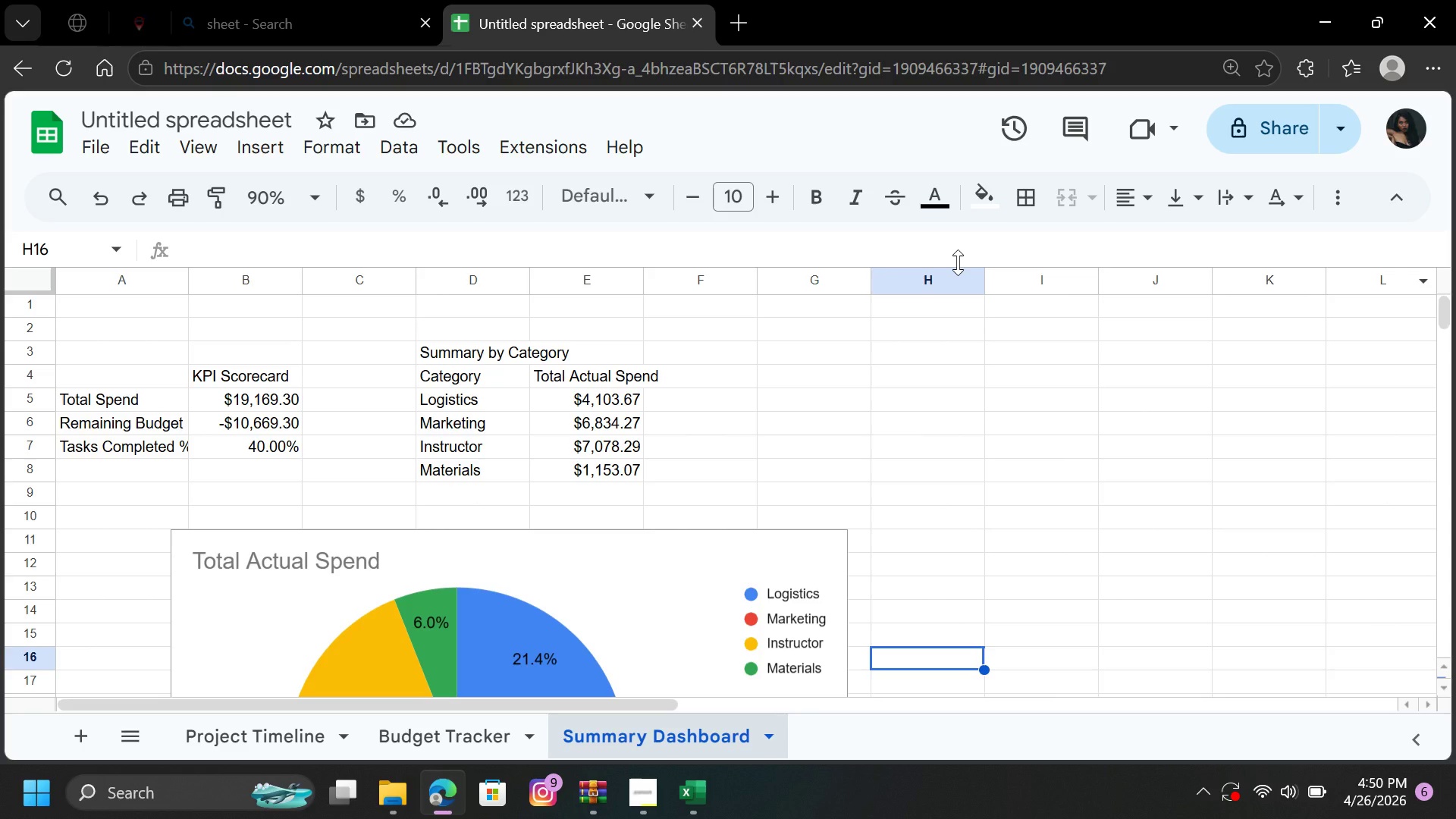 
wait(20.02)
 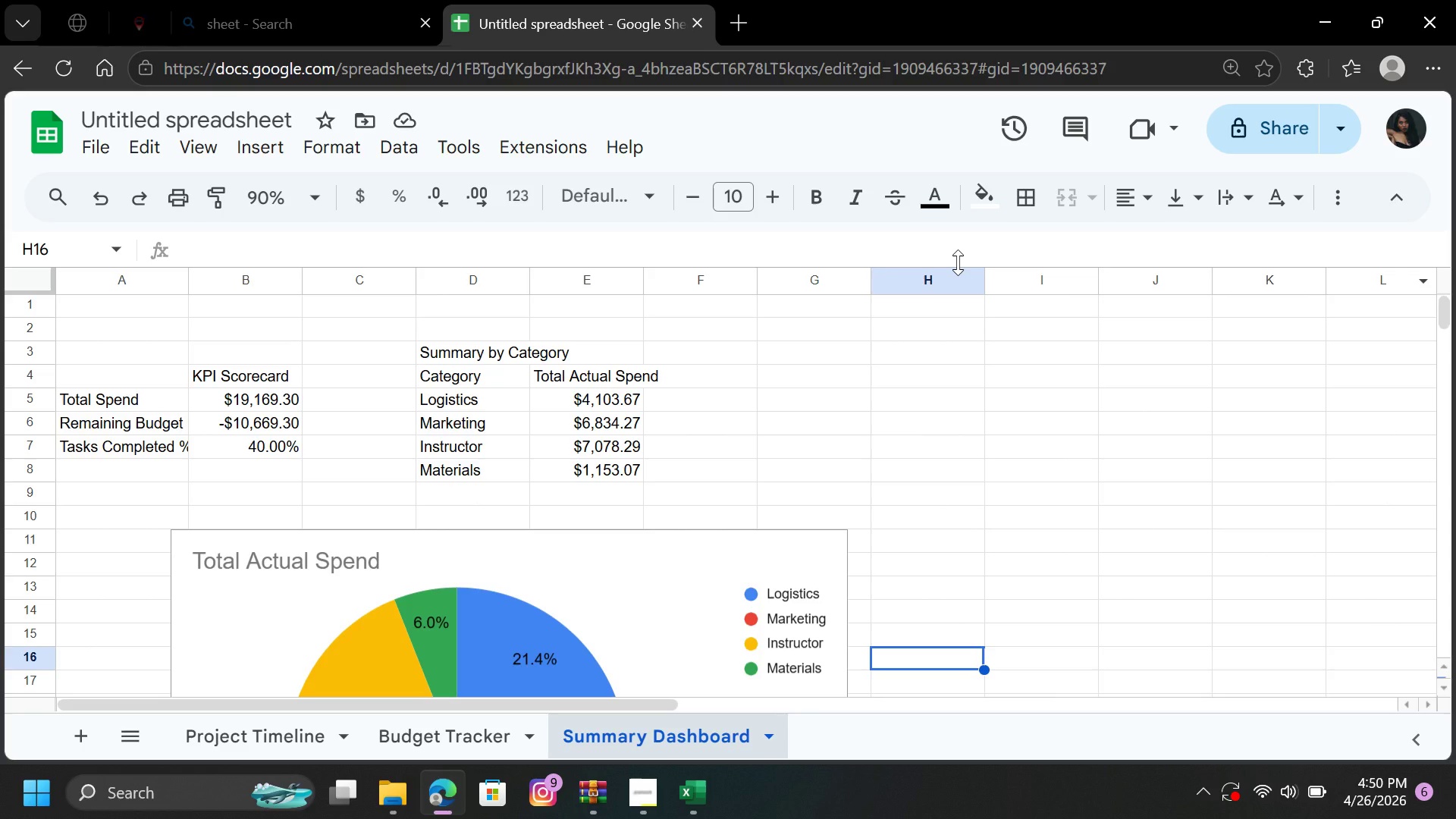 
left_click([624, 670])